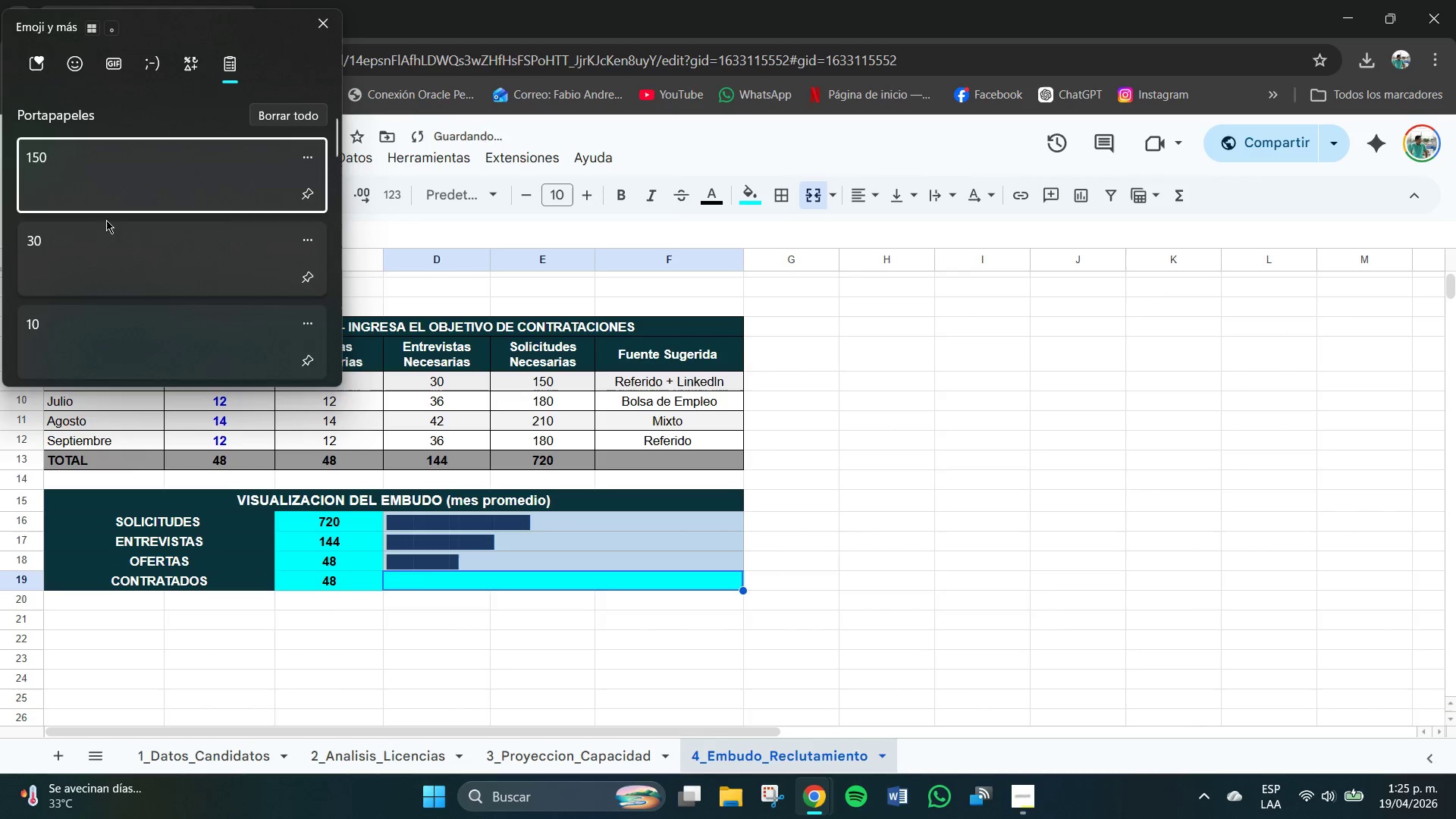 
scroll: coordinate [134, 277], scroll_direction: down, amount: 12.0
 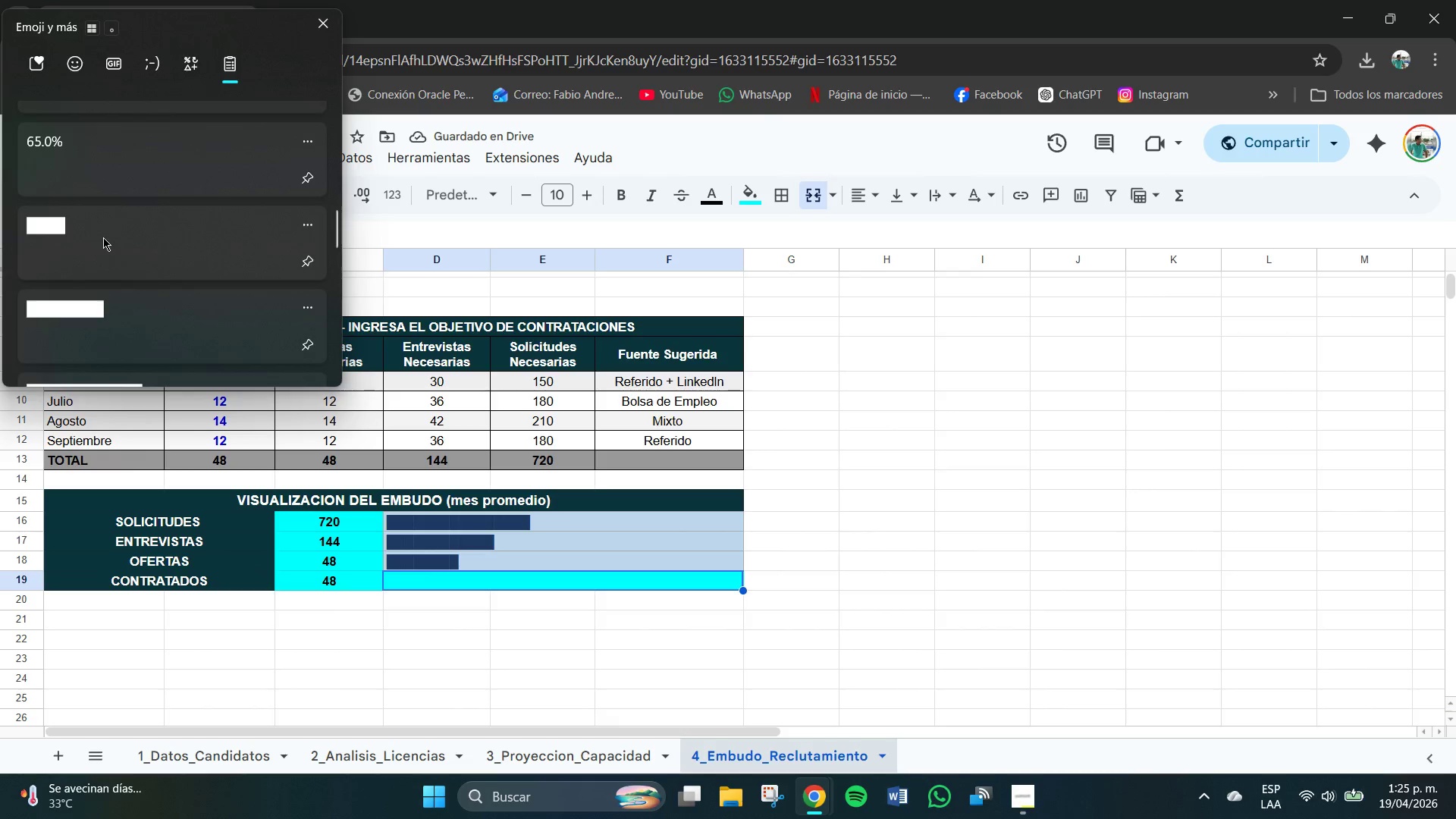 
key(Control+ControlLeft)
 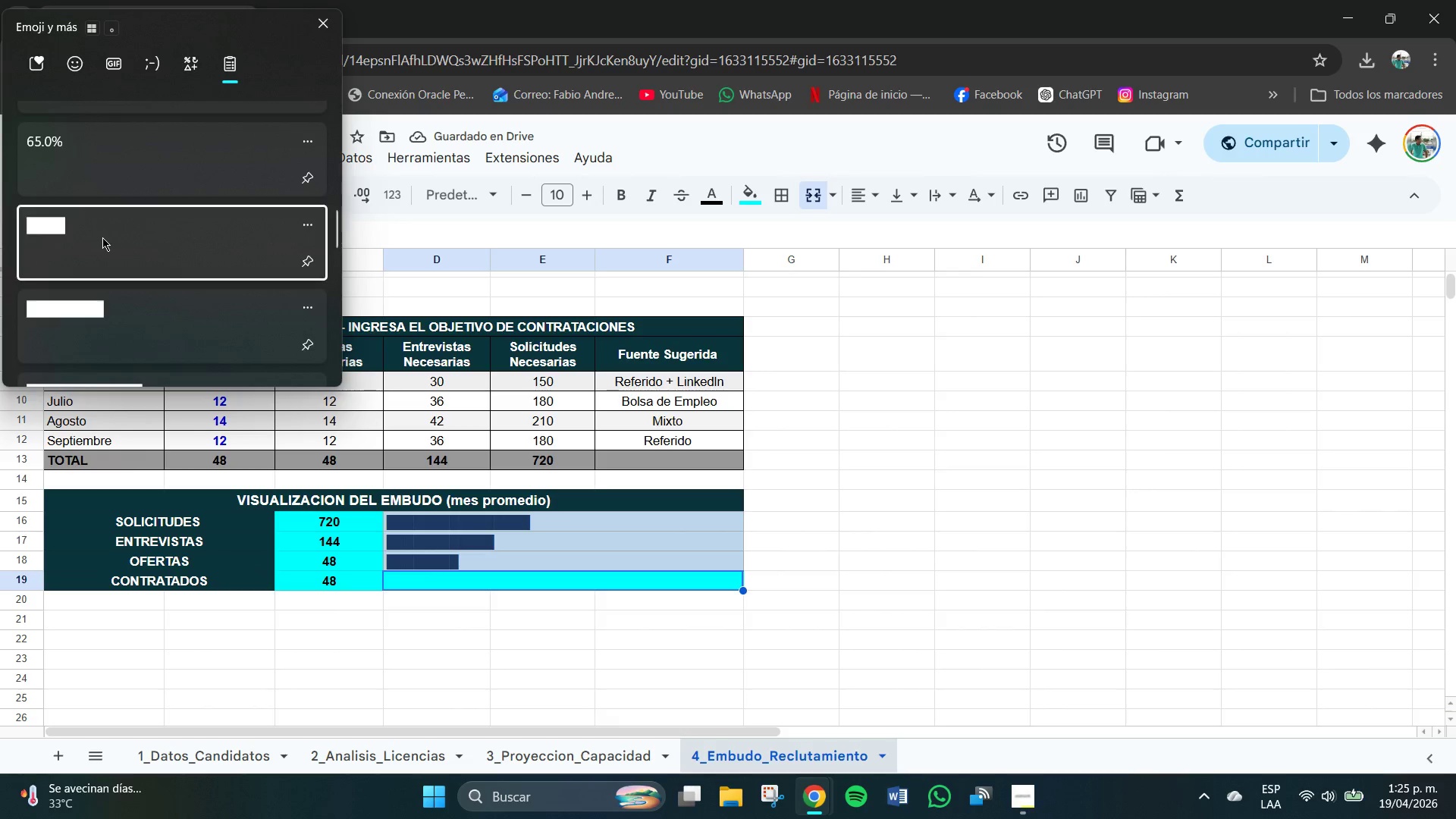 
left_click([507, 617])
 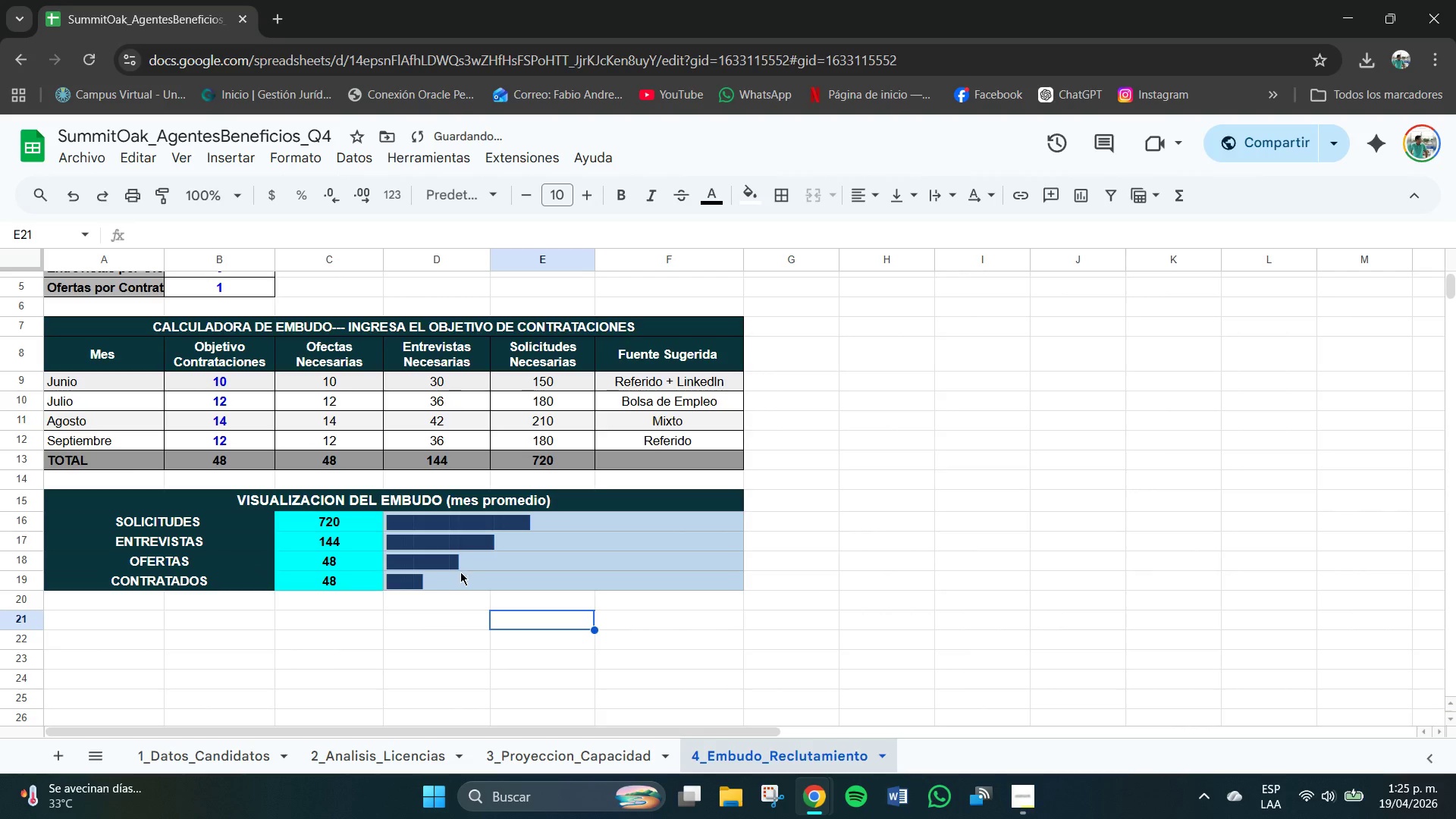 
left_click([416, 620])
 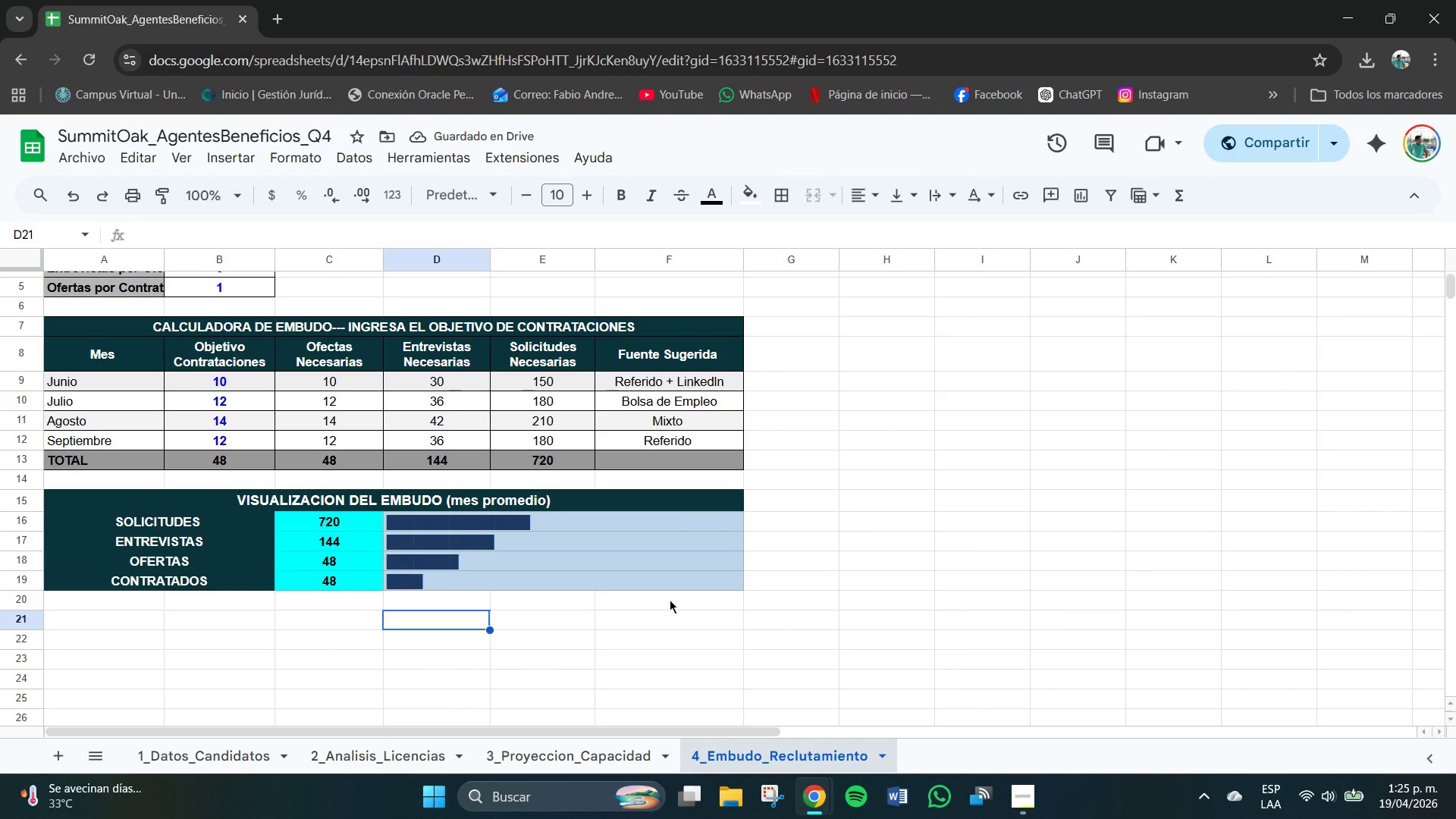 
double_click([656, 533])
 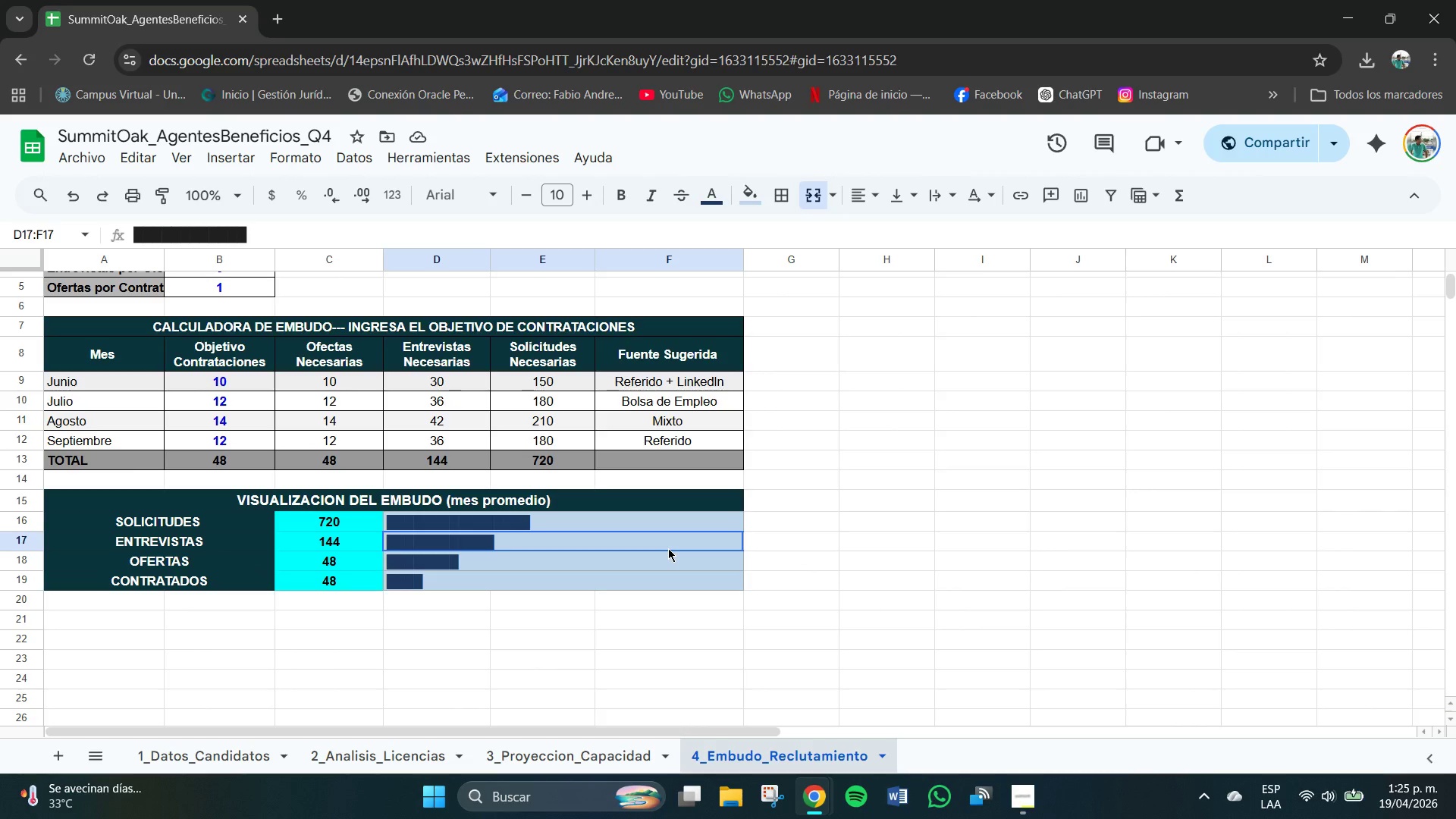 
double_click([661, 579])
 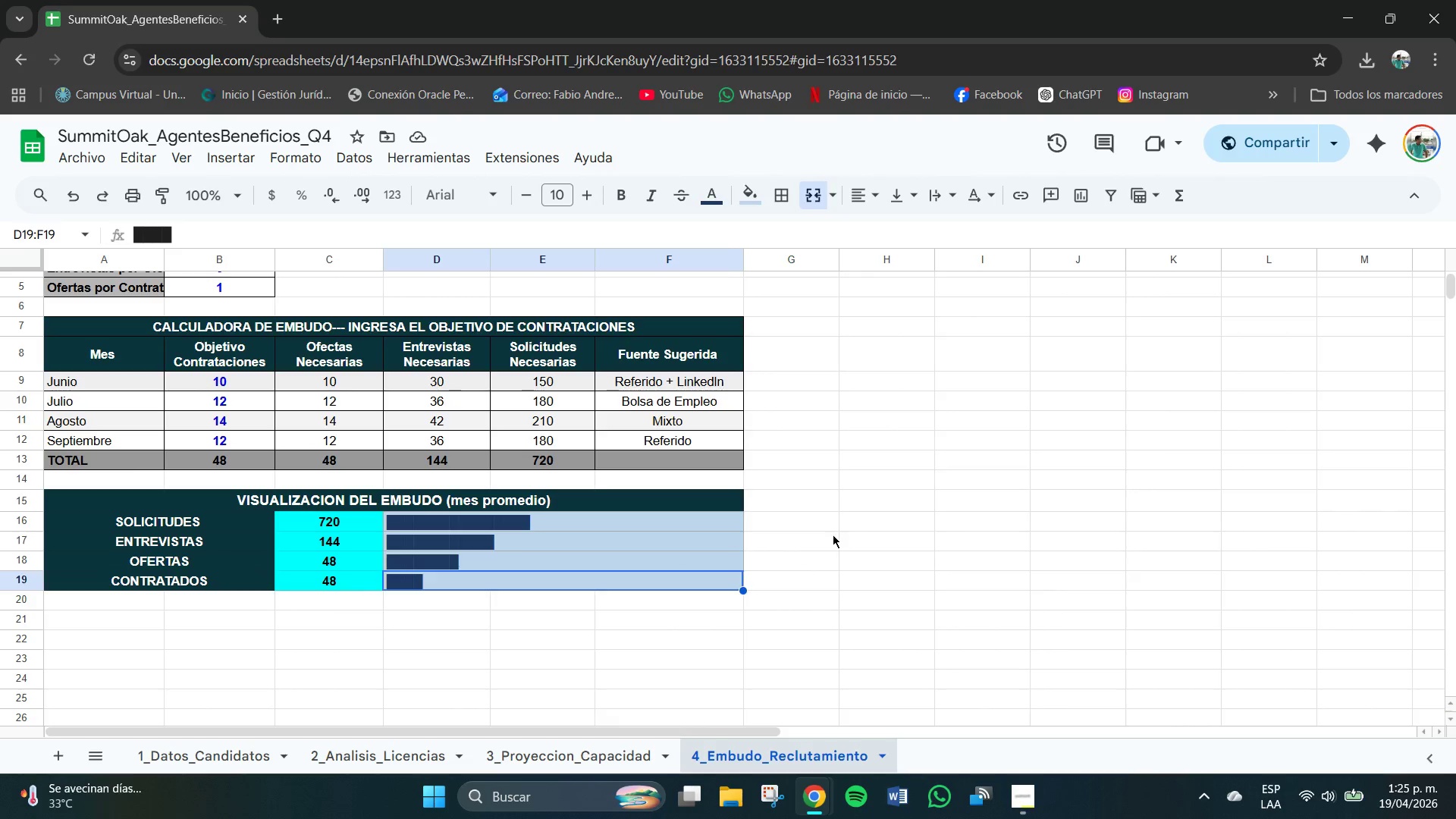 
left_click([833, 535])
 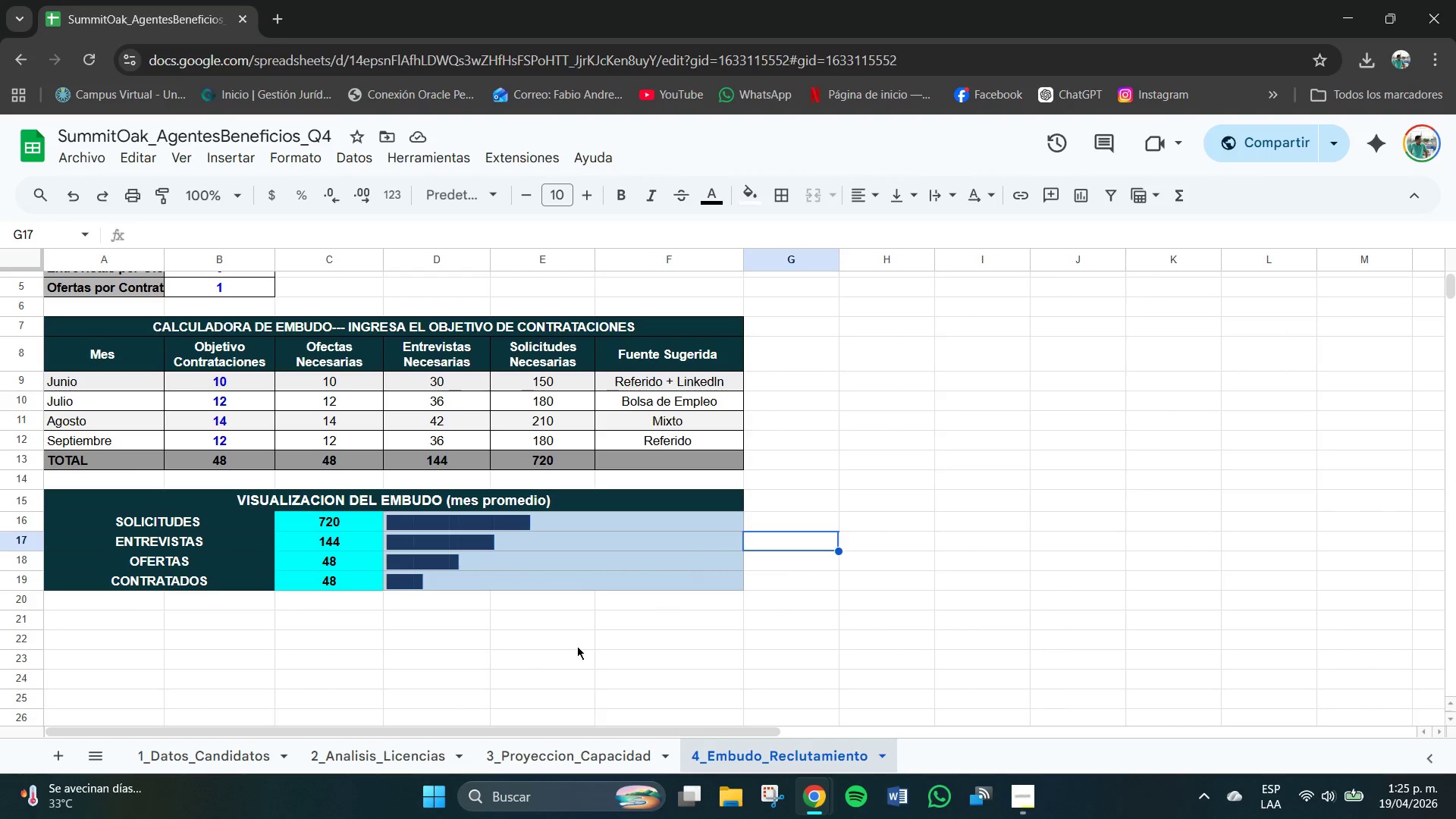 
left_click([554, 670])
 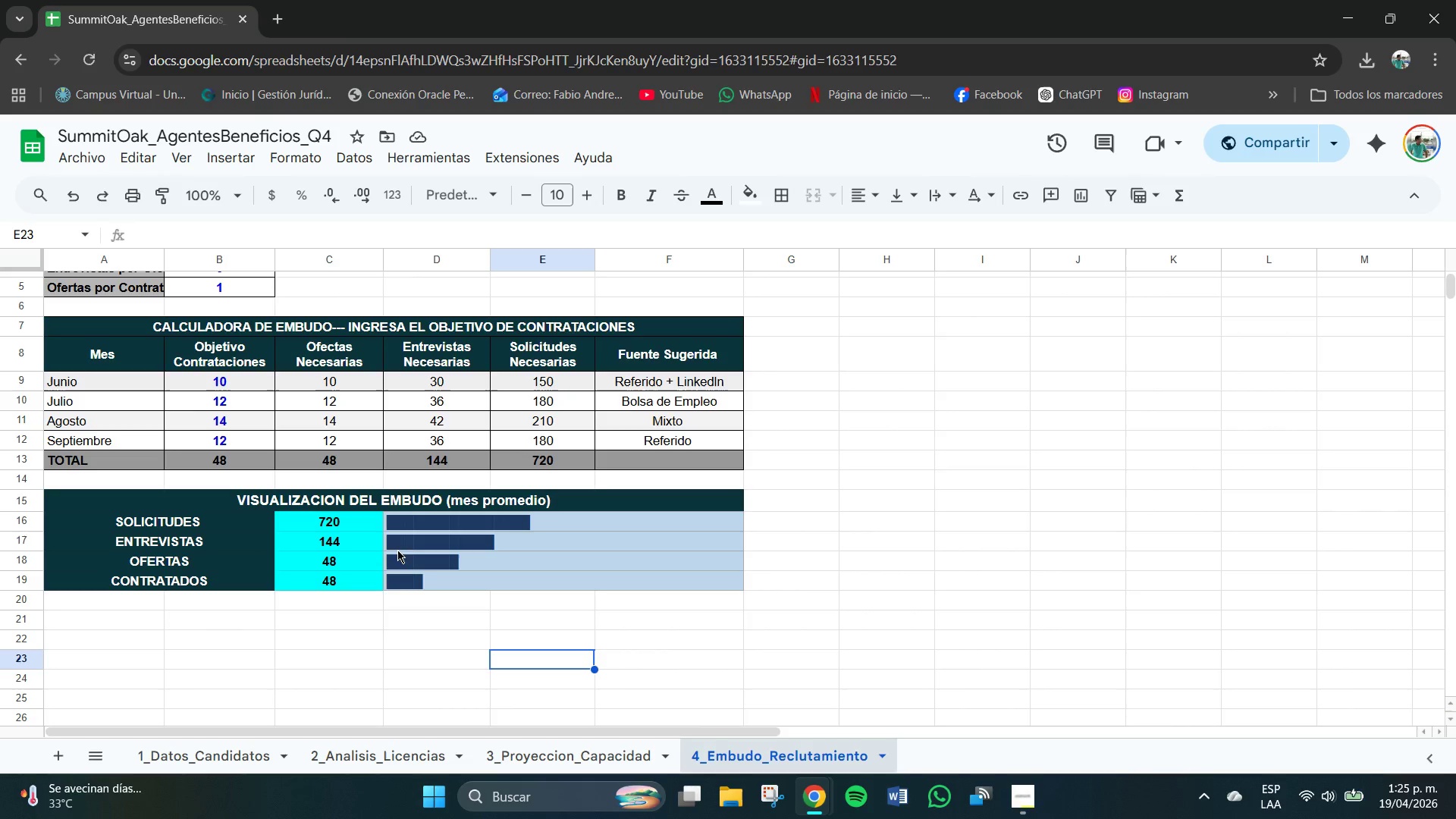 
left_click([386, 517])
 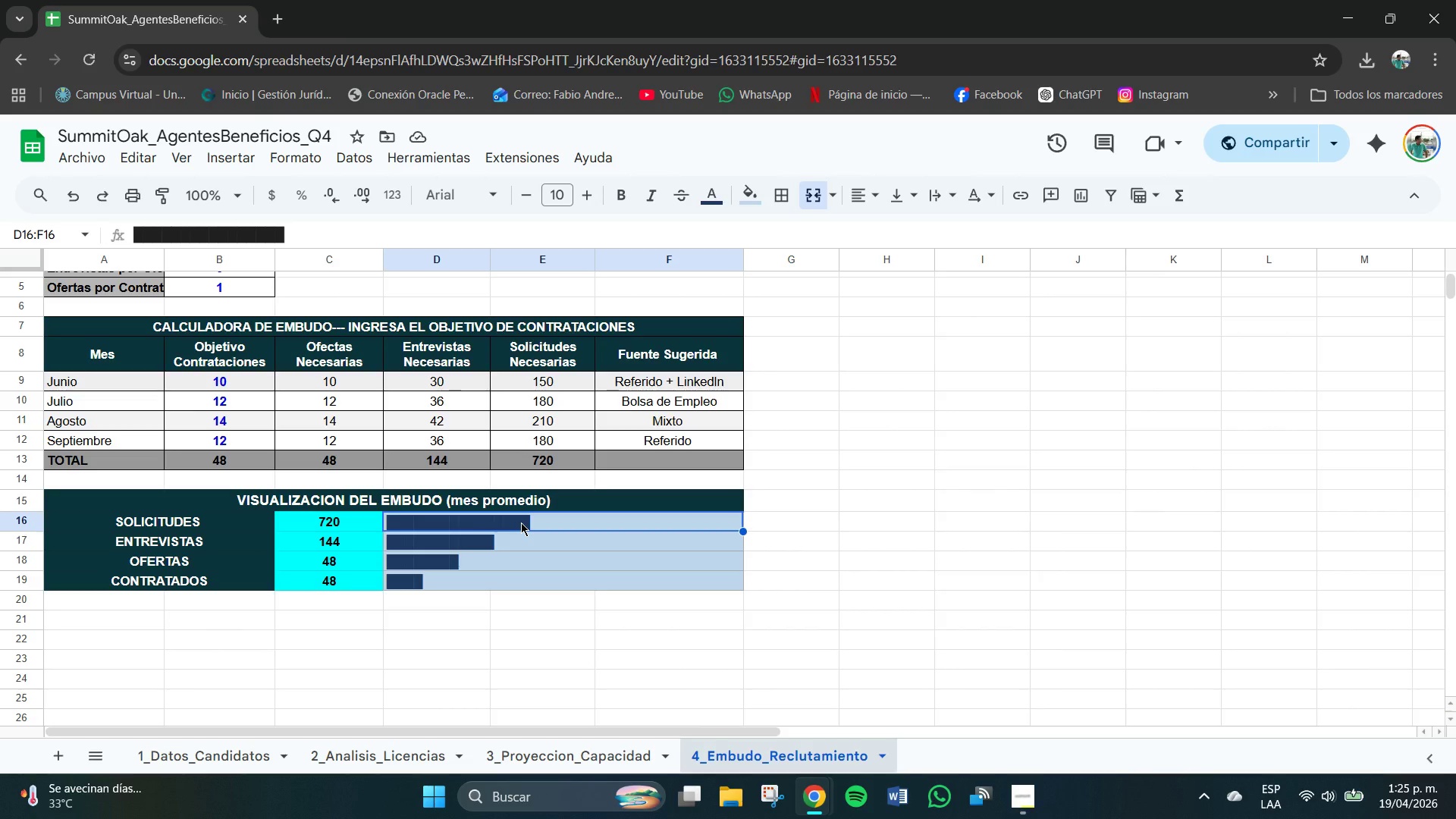 
left_click_drag(start_coordinate=[519, 522], to_coordinate=[509, 522])
 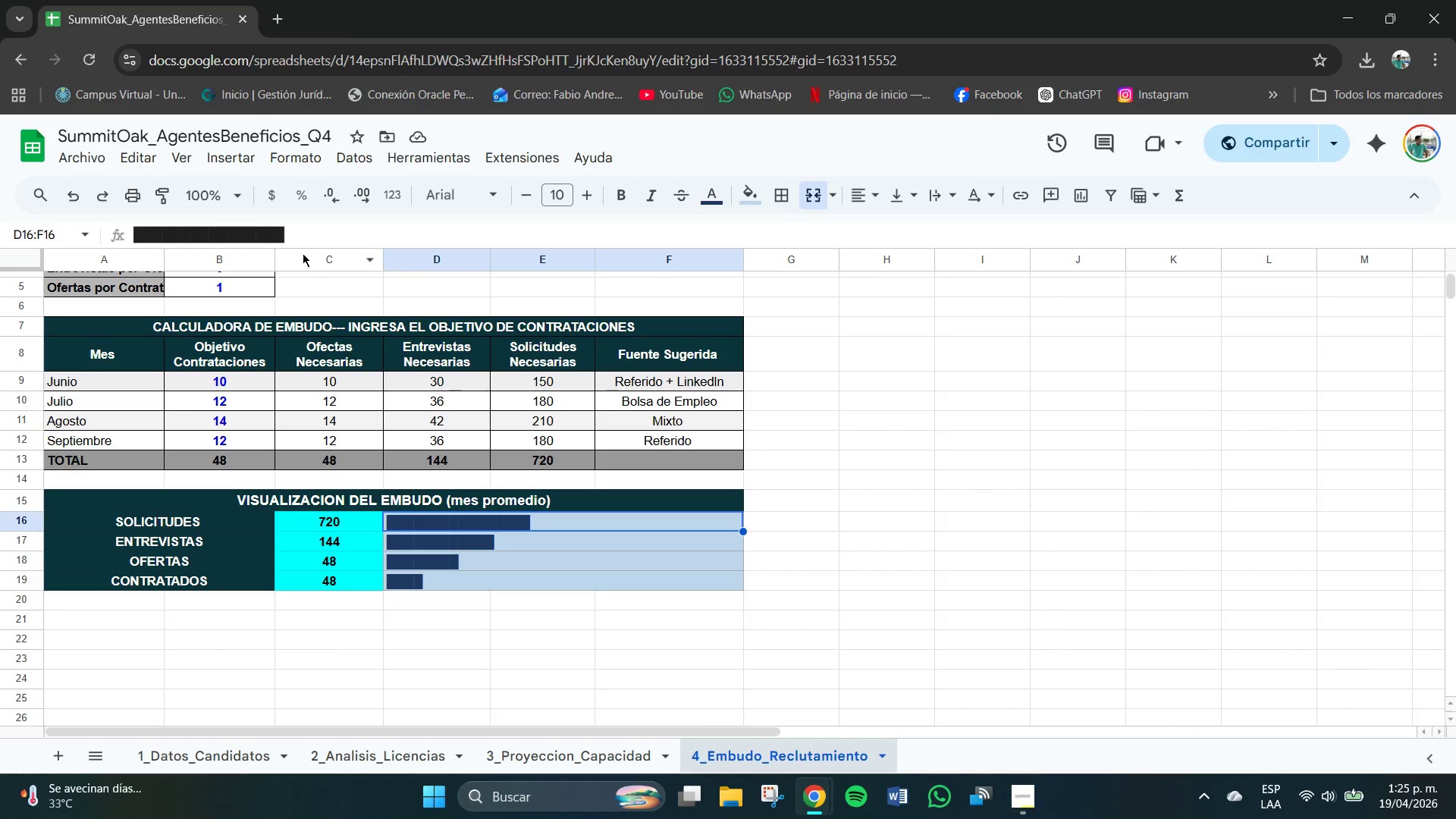 
left_click([255, 227])
 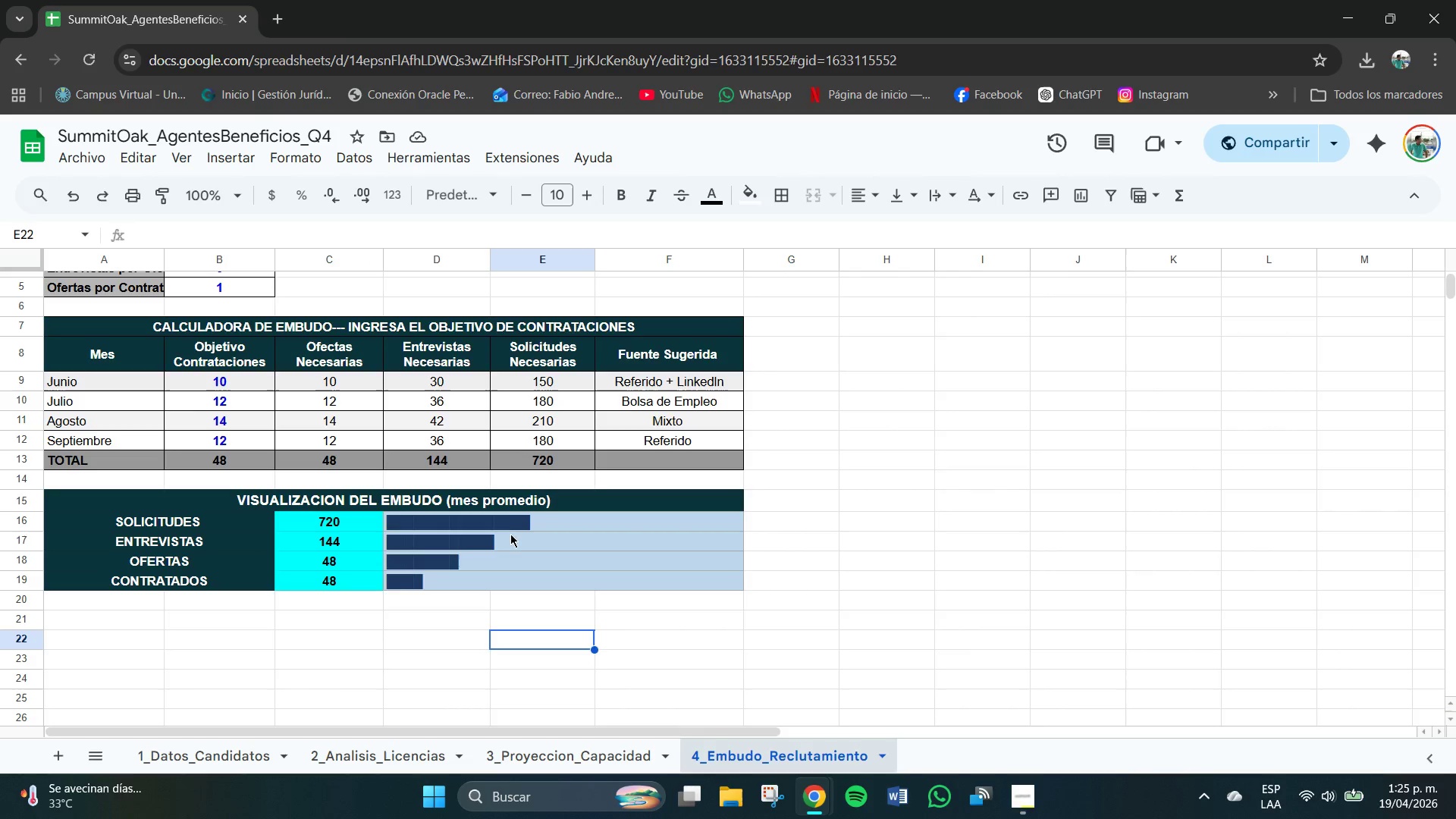 
left_click([506, 523])
 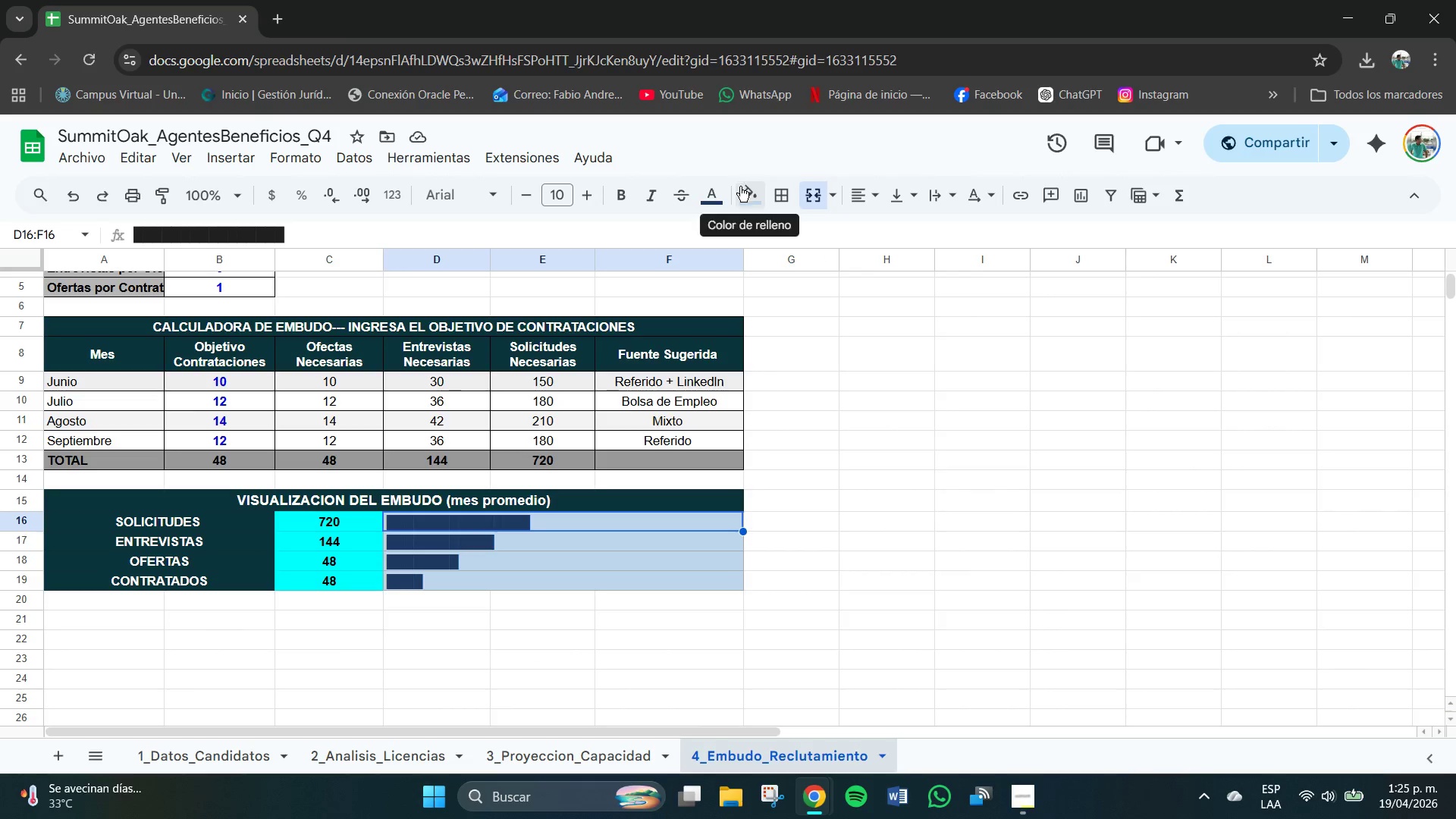 
left_click([740, 187])
 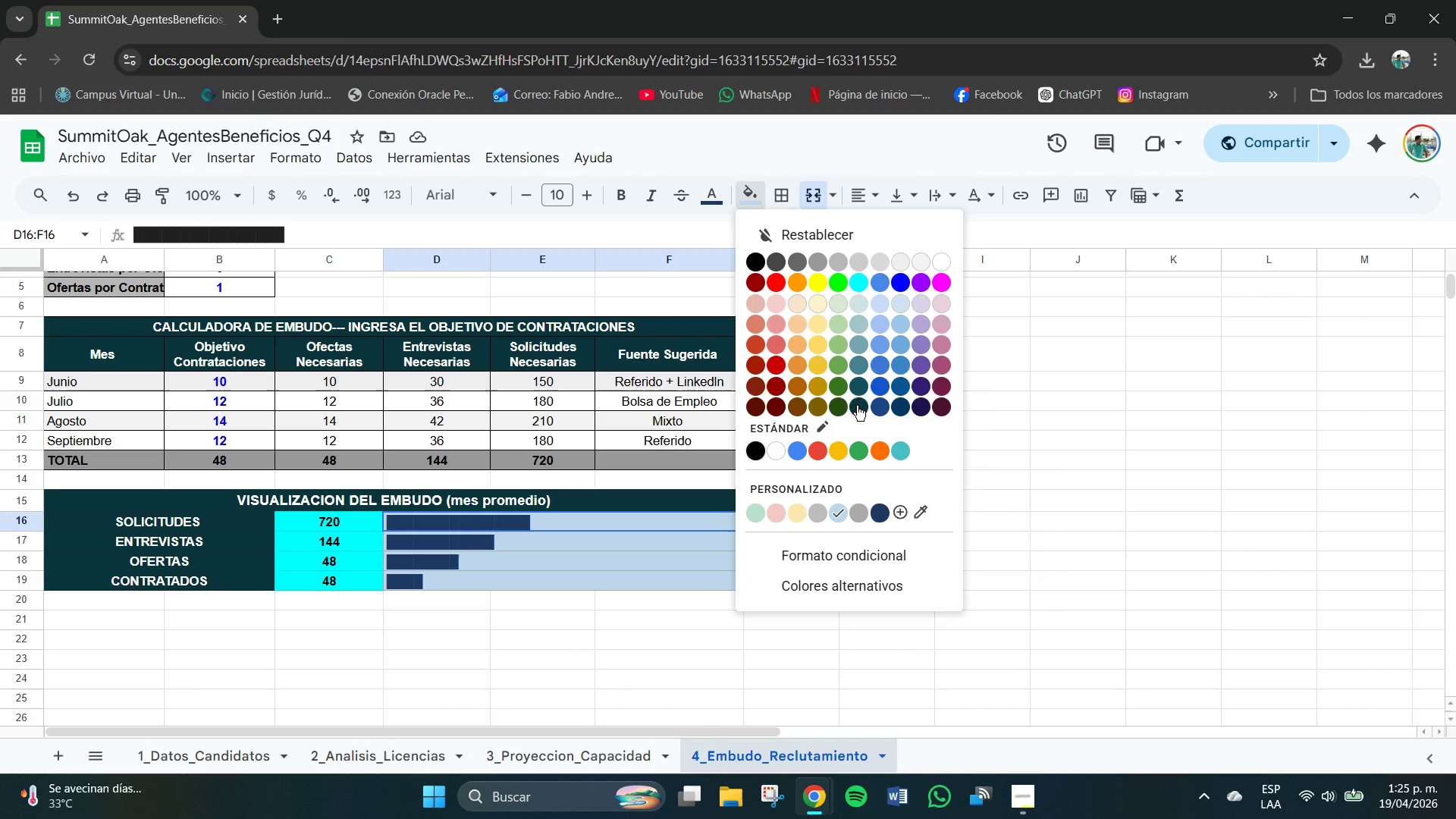 
left_click([857, 406])
 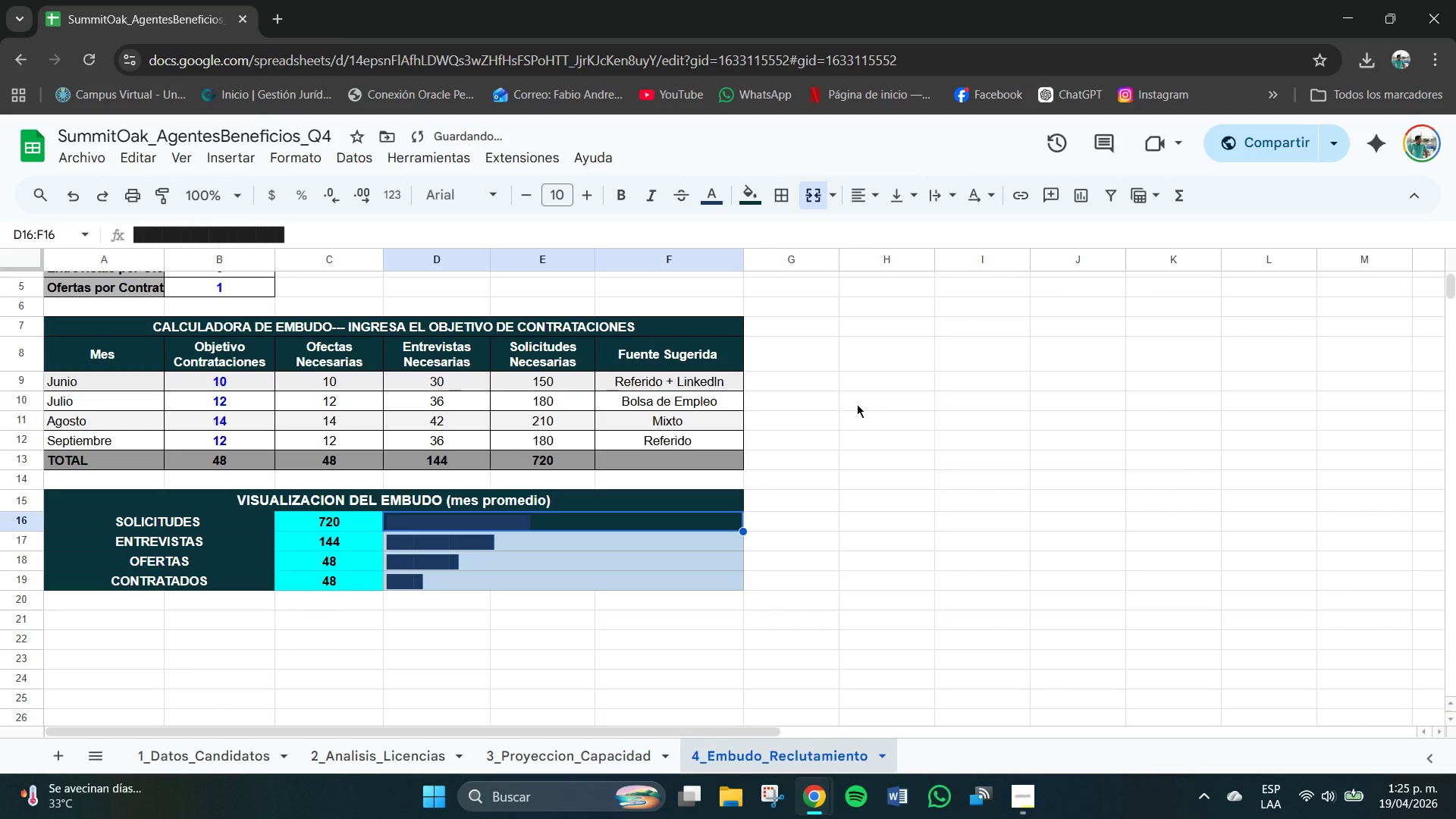 
key(Control+Z)
 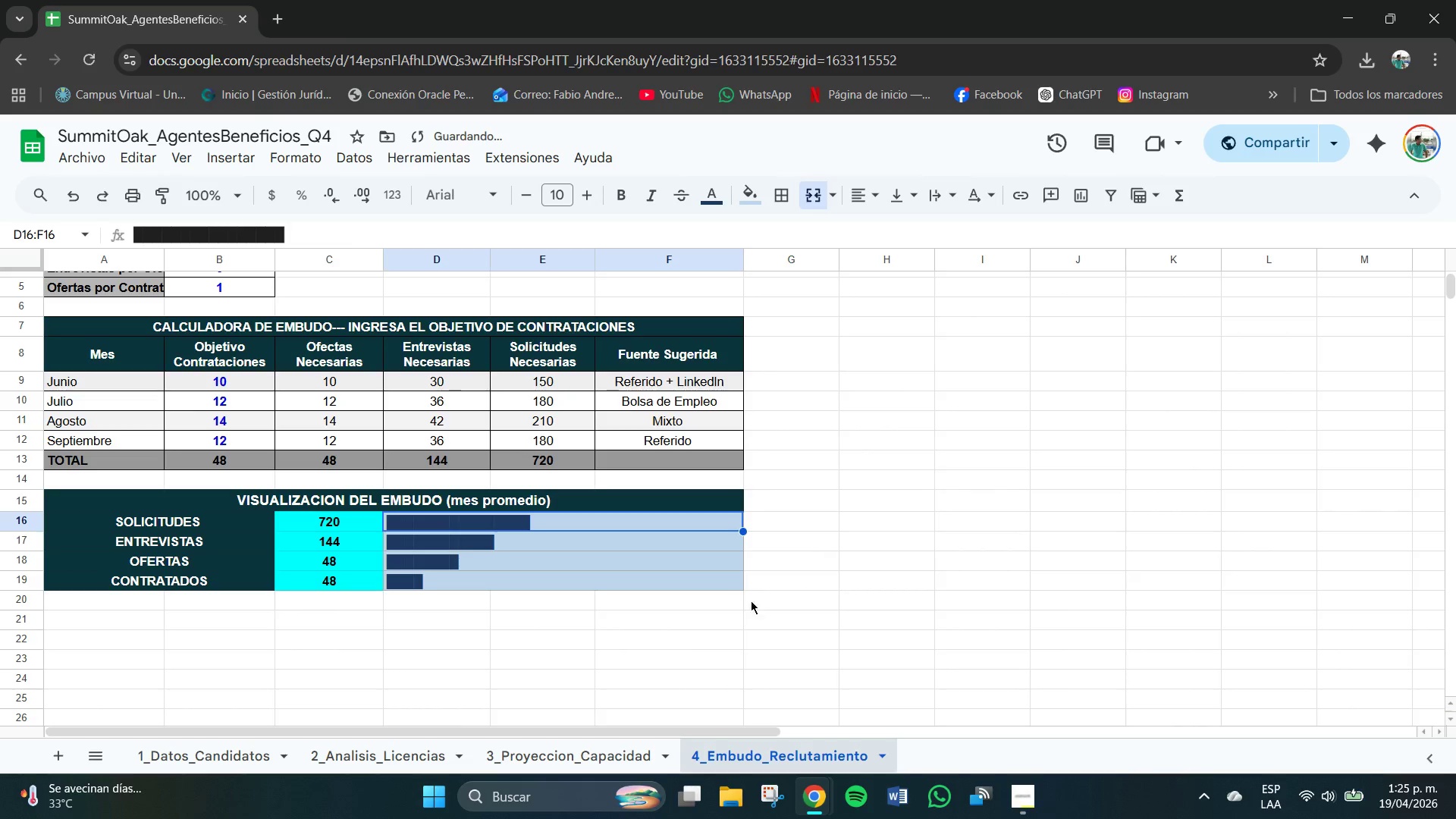 
left_click([686, 632])
 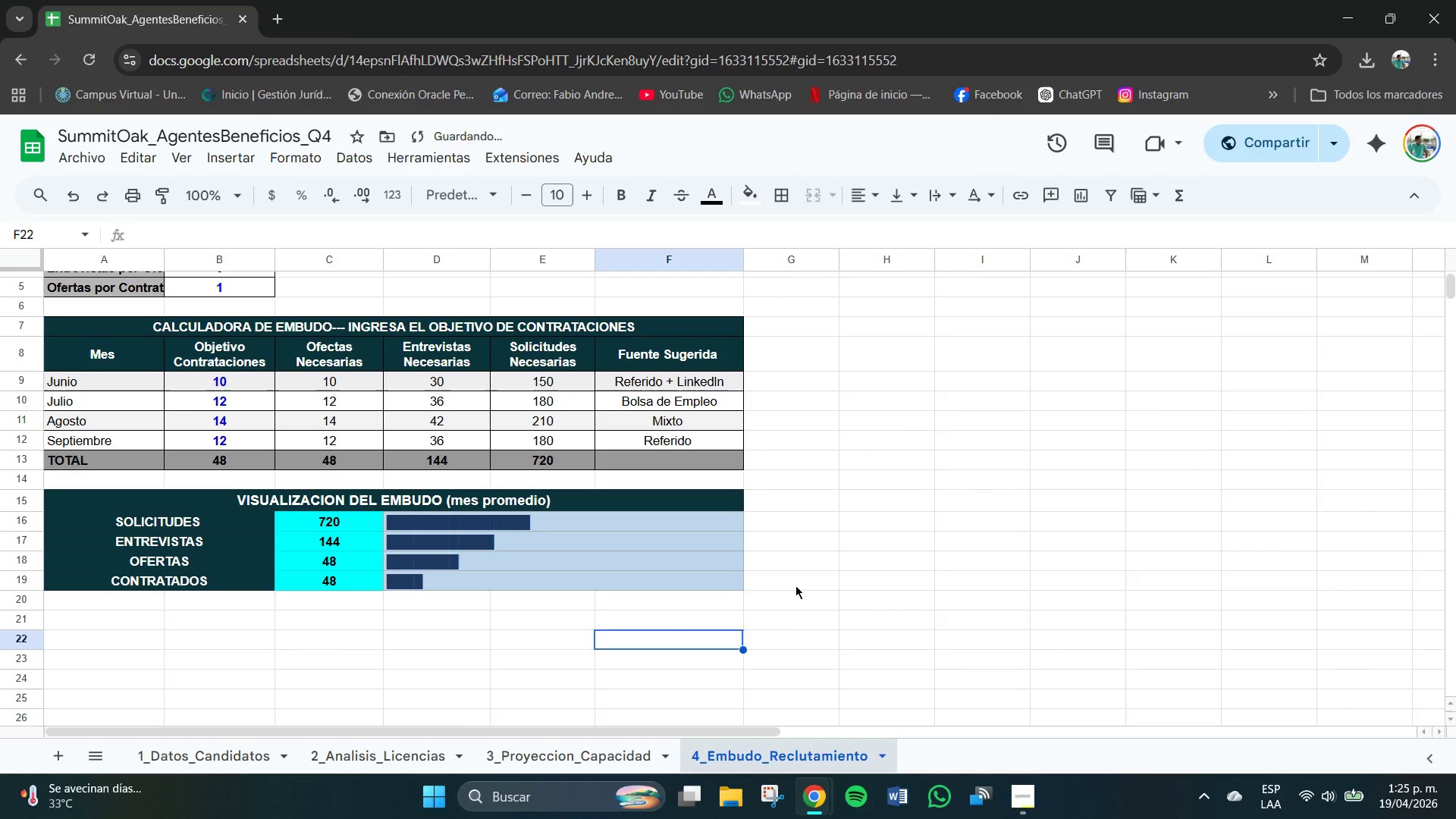 
left_click([850, 565])
 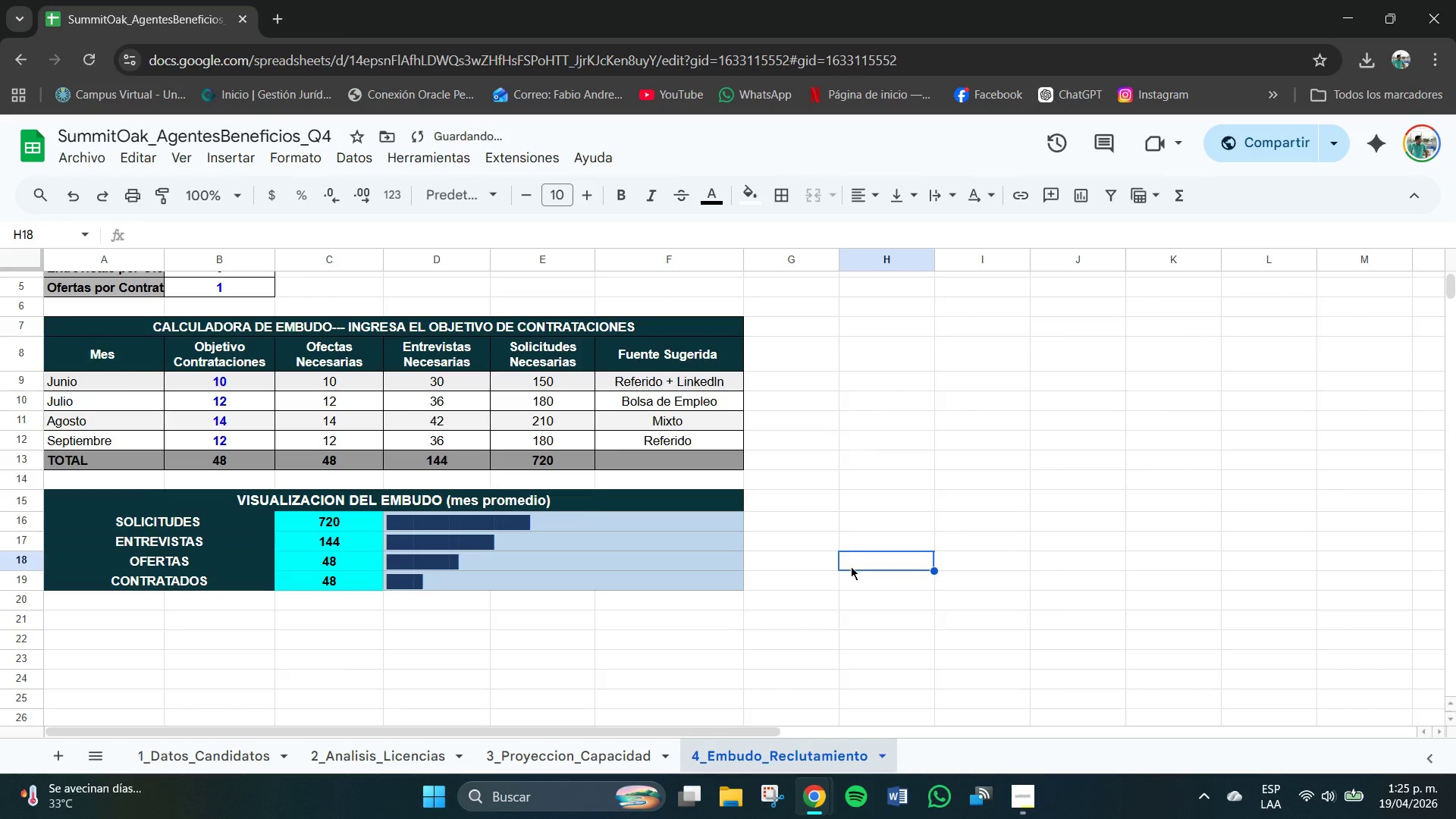 
left_click([538, 543])
 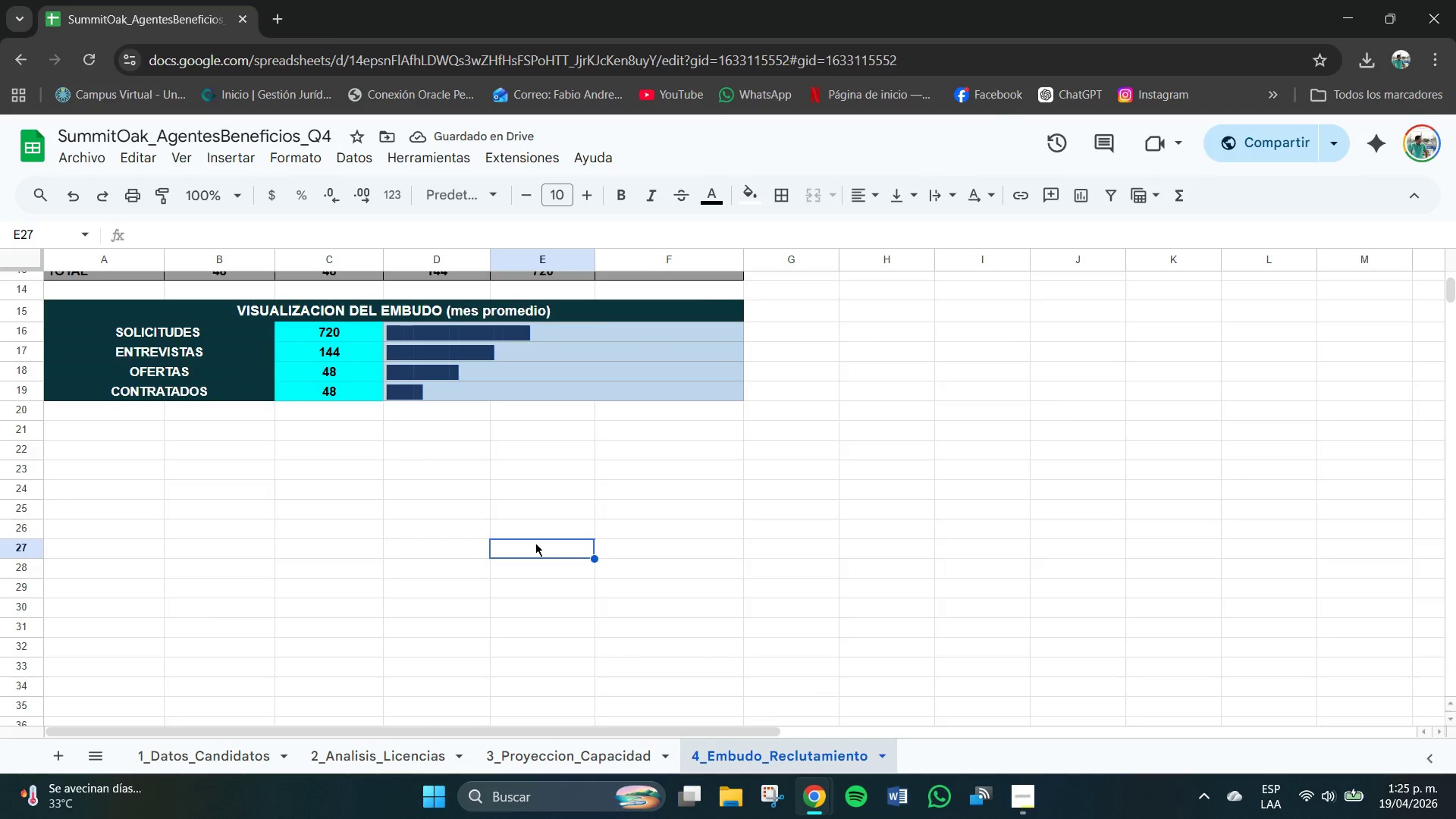 
scroll: coordinate [851, 566], scroll_direction: down, amount: 2.0
 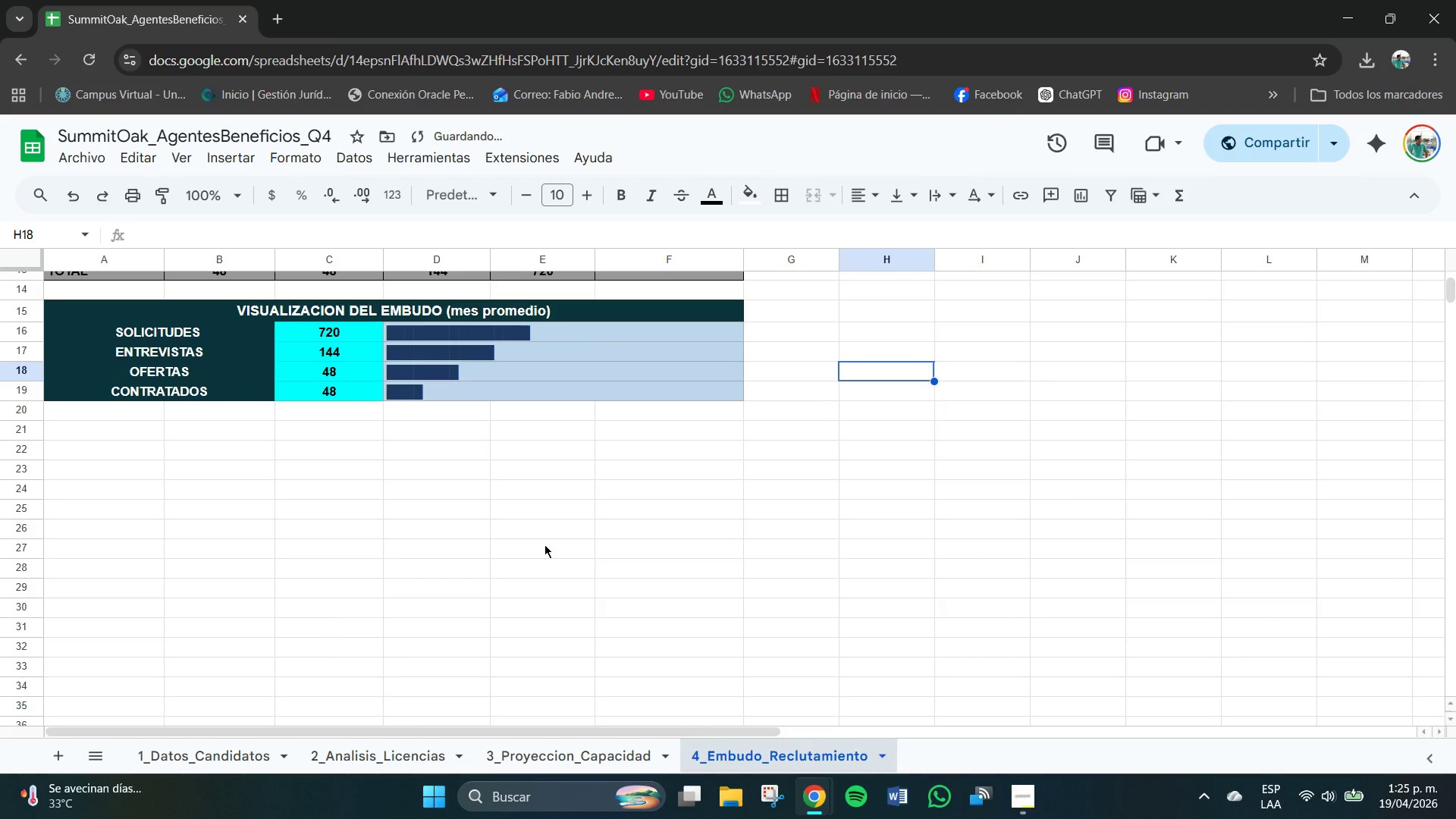 
scroll: coordinate [535, 543], scroll_direction: up, amount: 2.0
 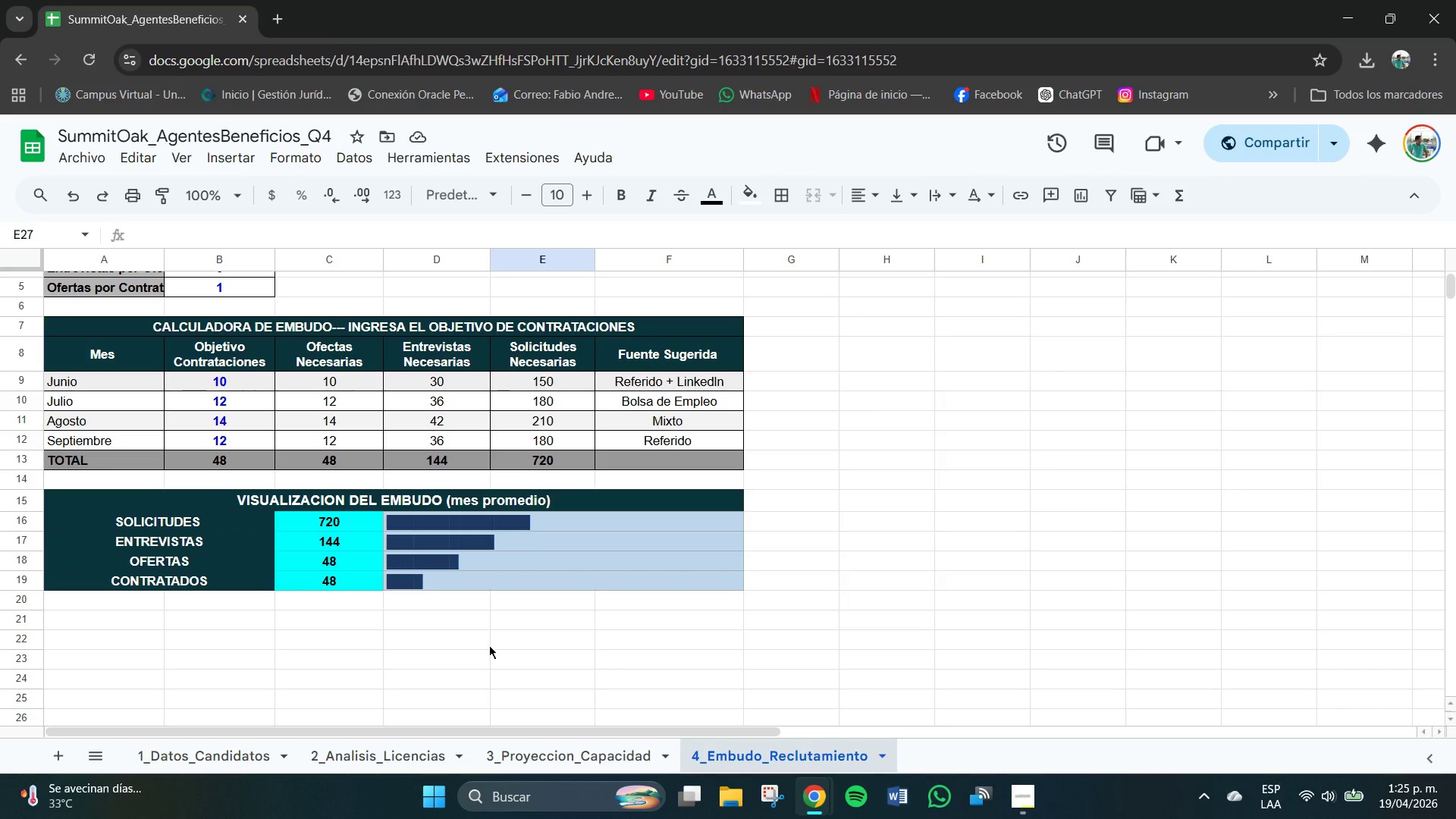 
left_click_drag(start_coordinate=[368, 519], to_coordinate=[368, 579])
 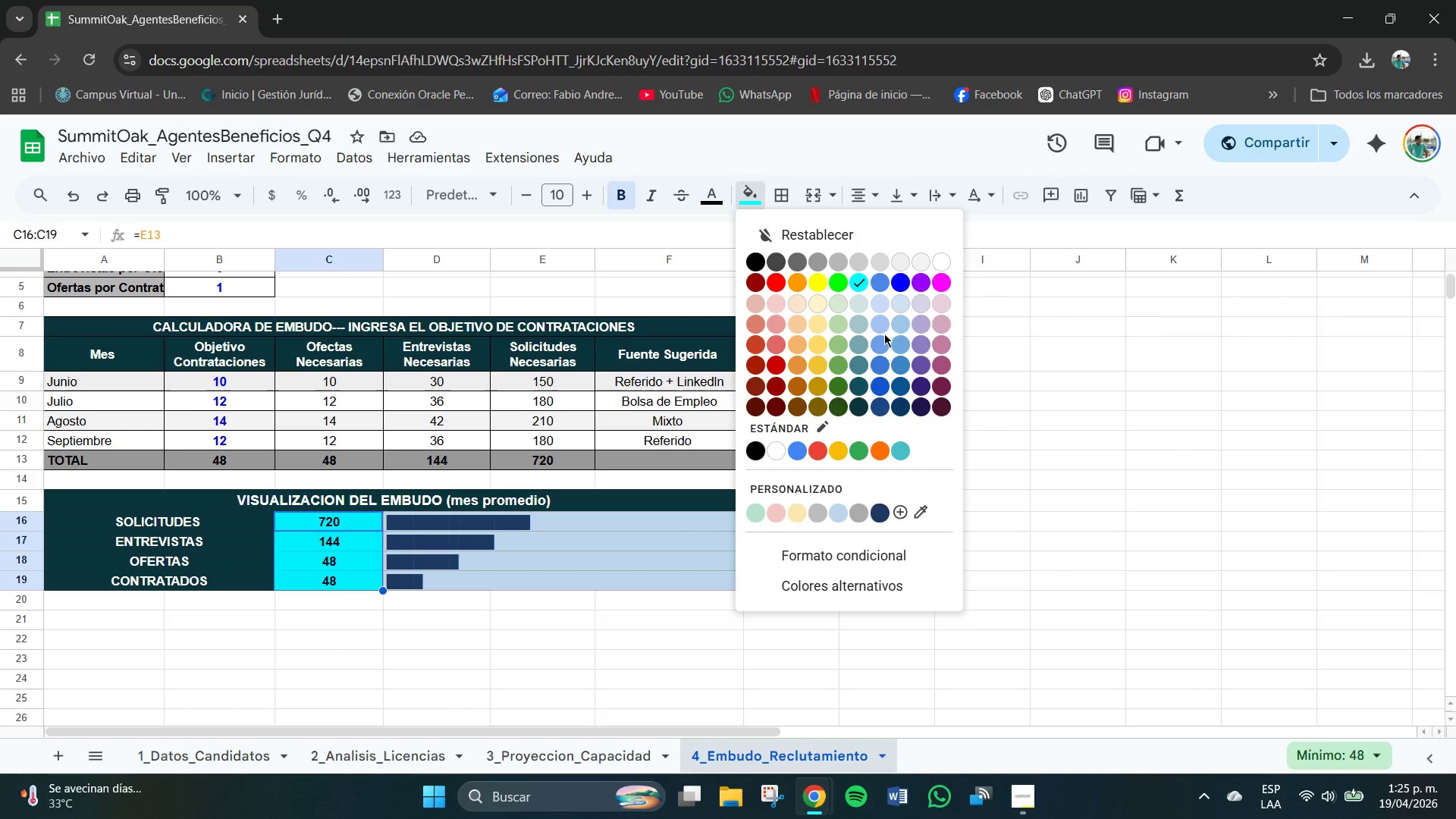 
left_click([881, 340])
 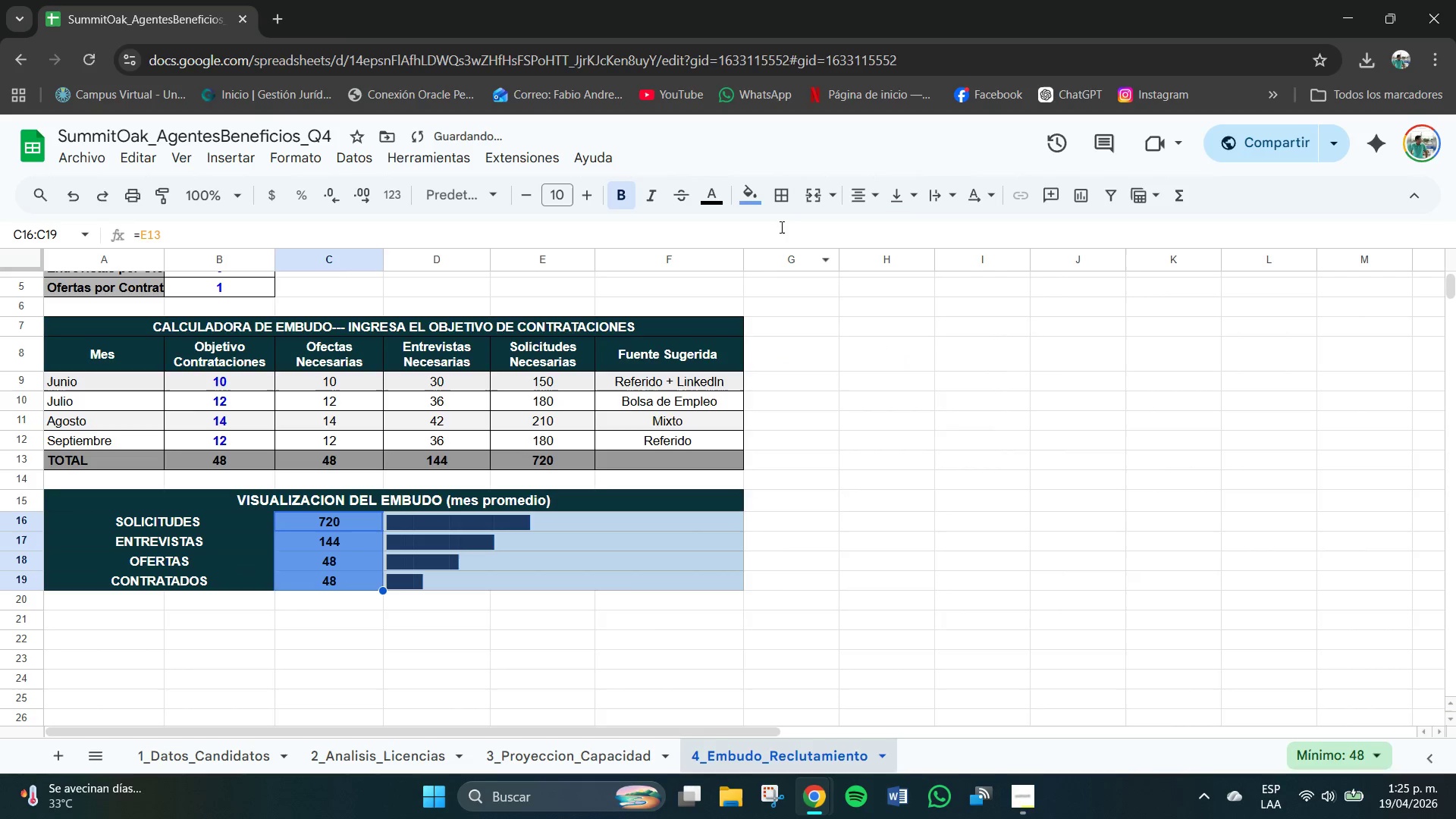 
left_click([756, 187])
 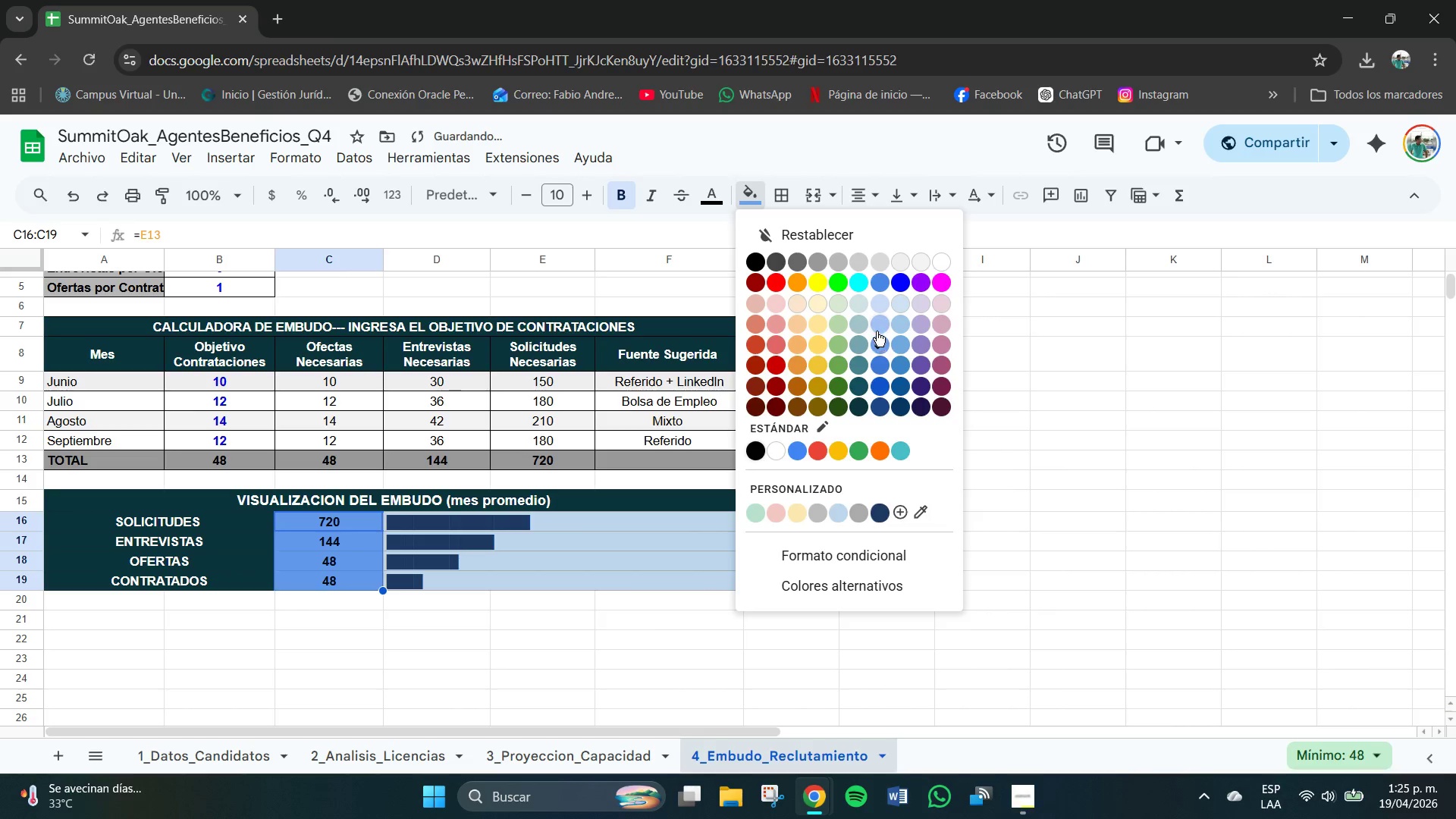 
left_click([874, 322])
 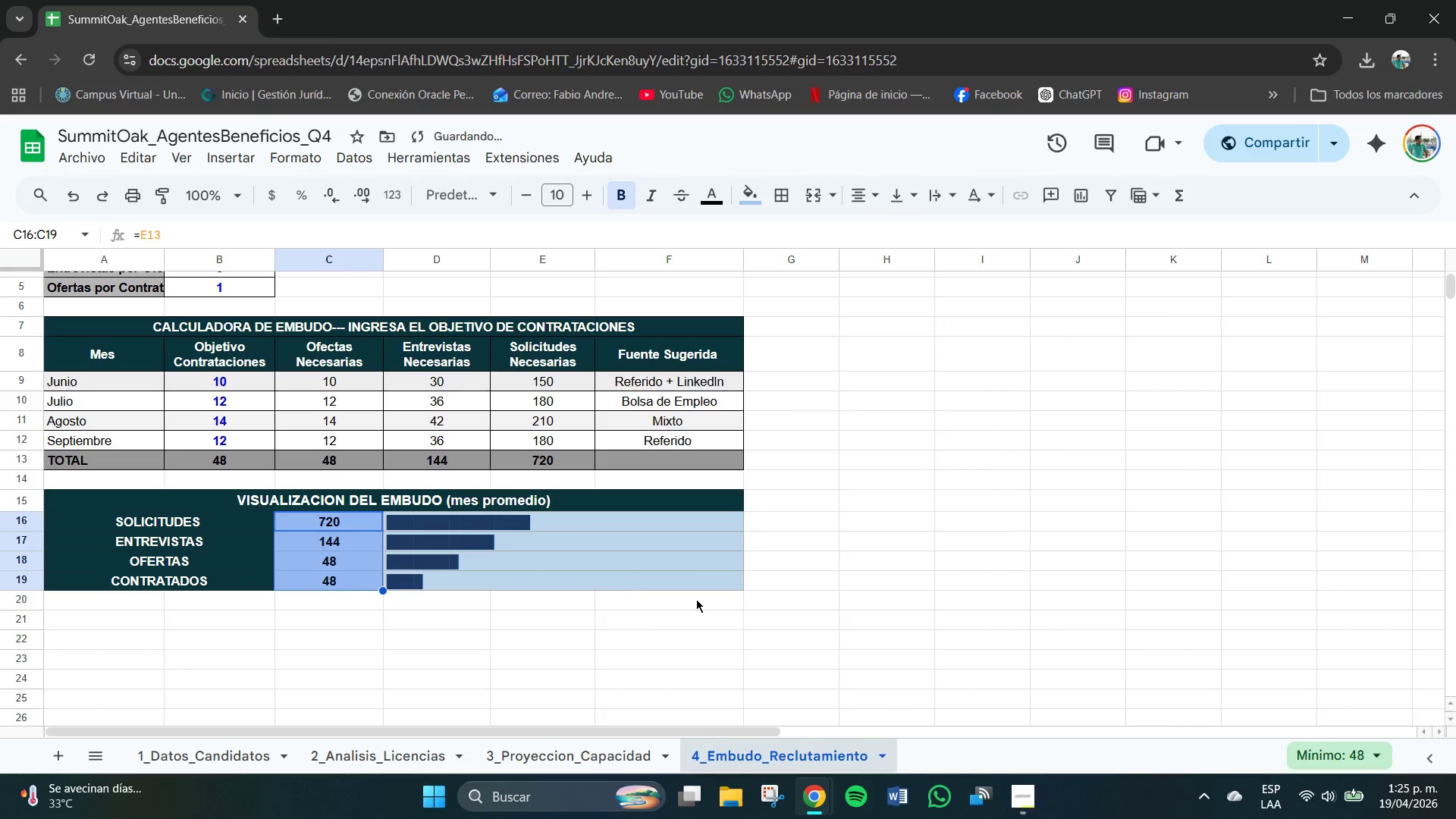 
left_click([590, 649])
 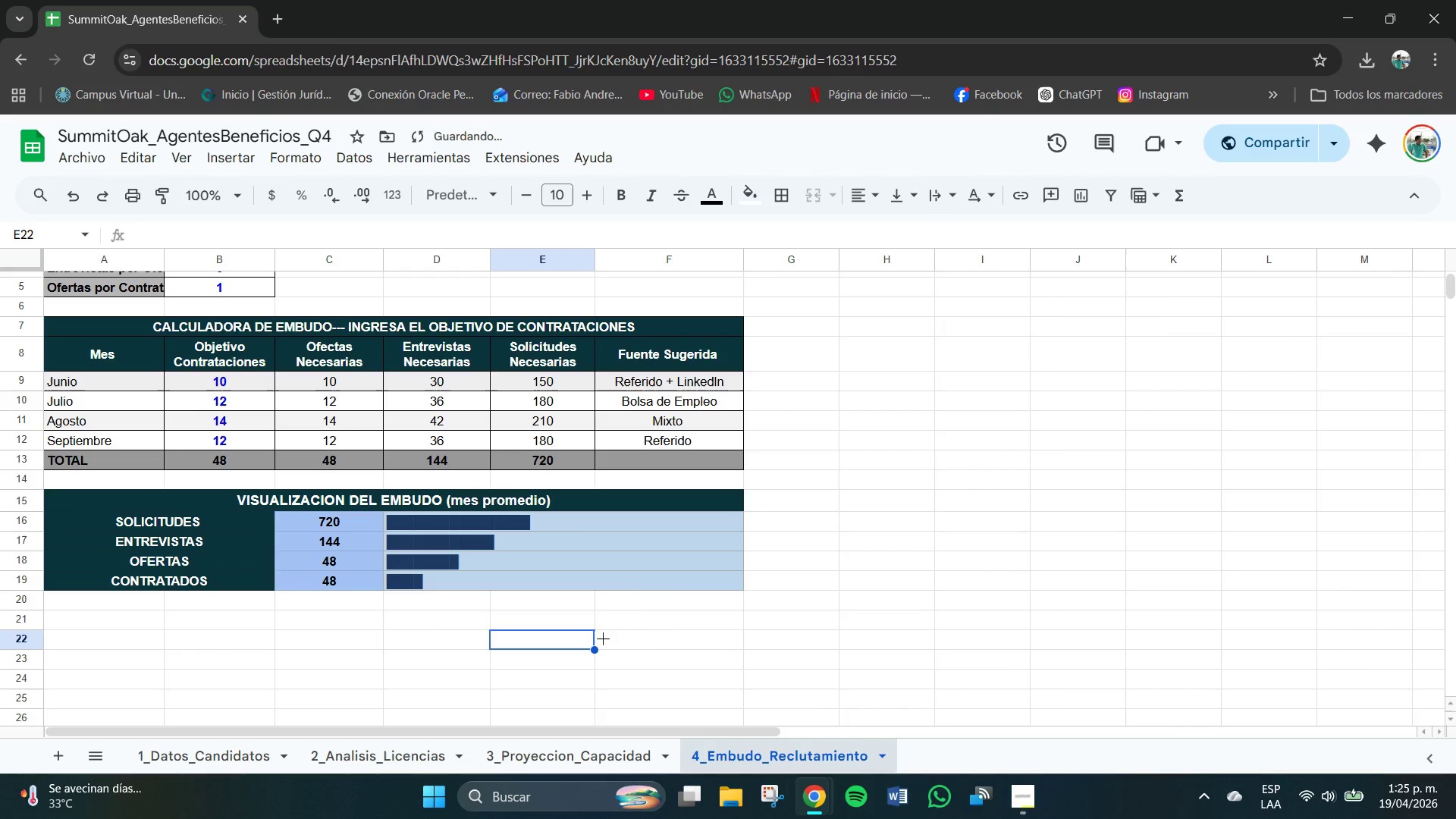 
left_click([871, 525])
 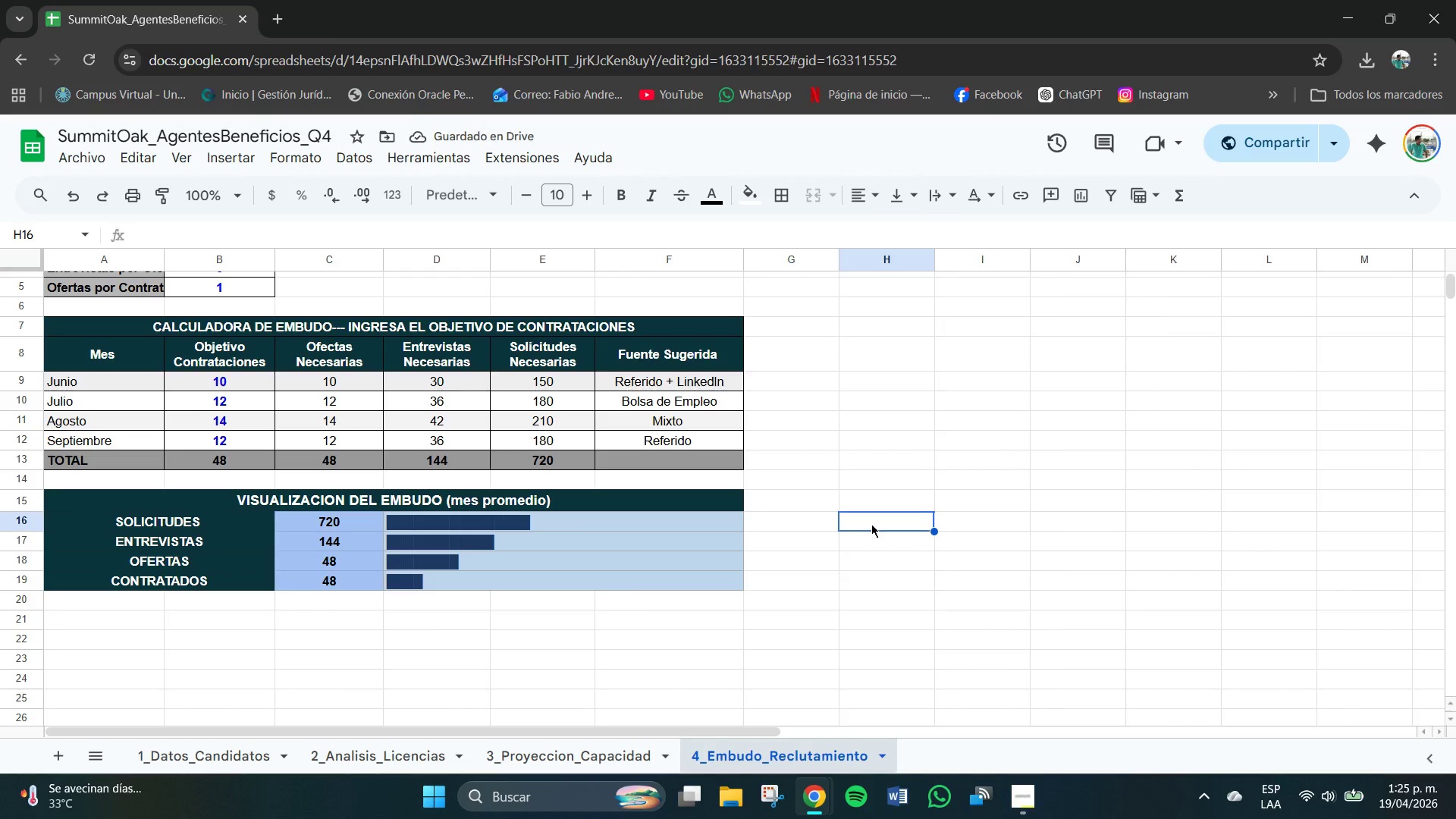 
scroll: coordinate [787, 526], scroll_direction: up, amount: 3.0
 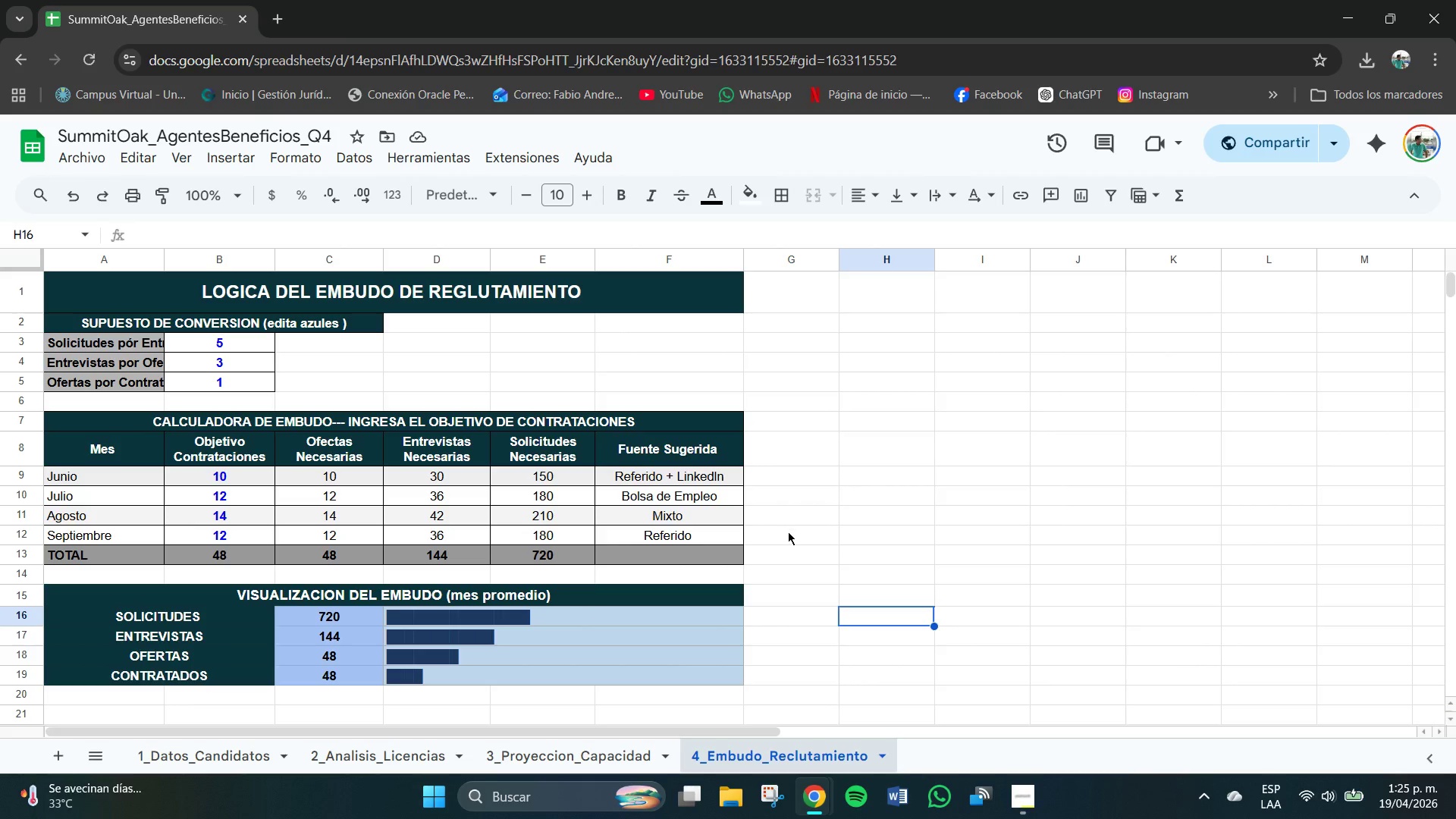 
left_click([1032, 811])